 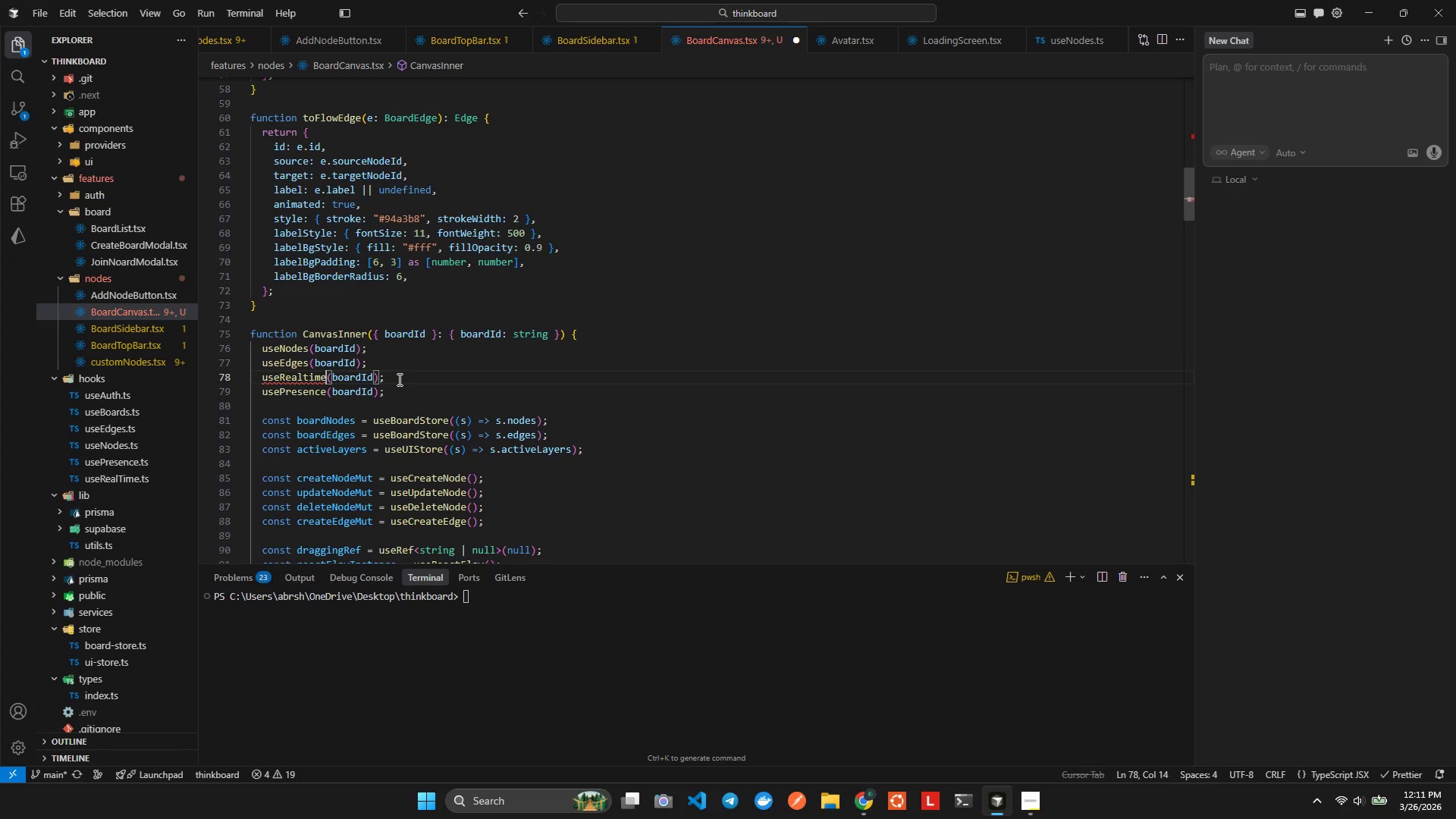 
scroll: coordinate [460, 285], scroll_direction: up, amount: 12.0
 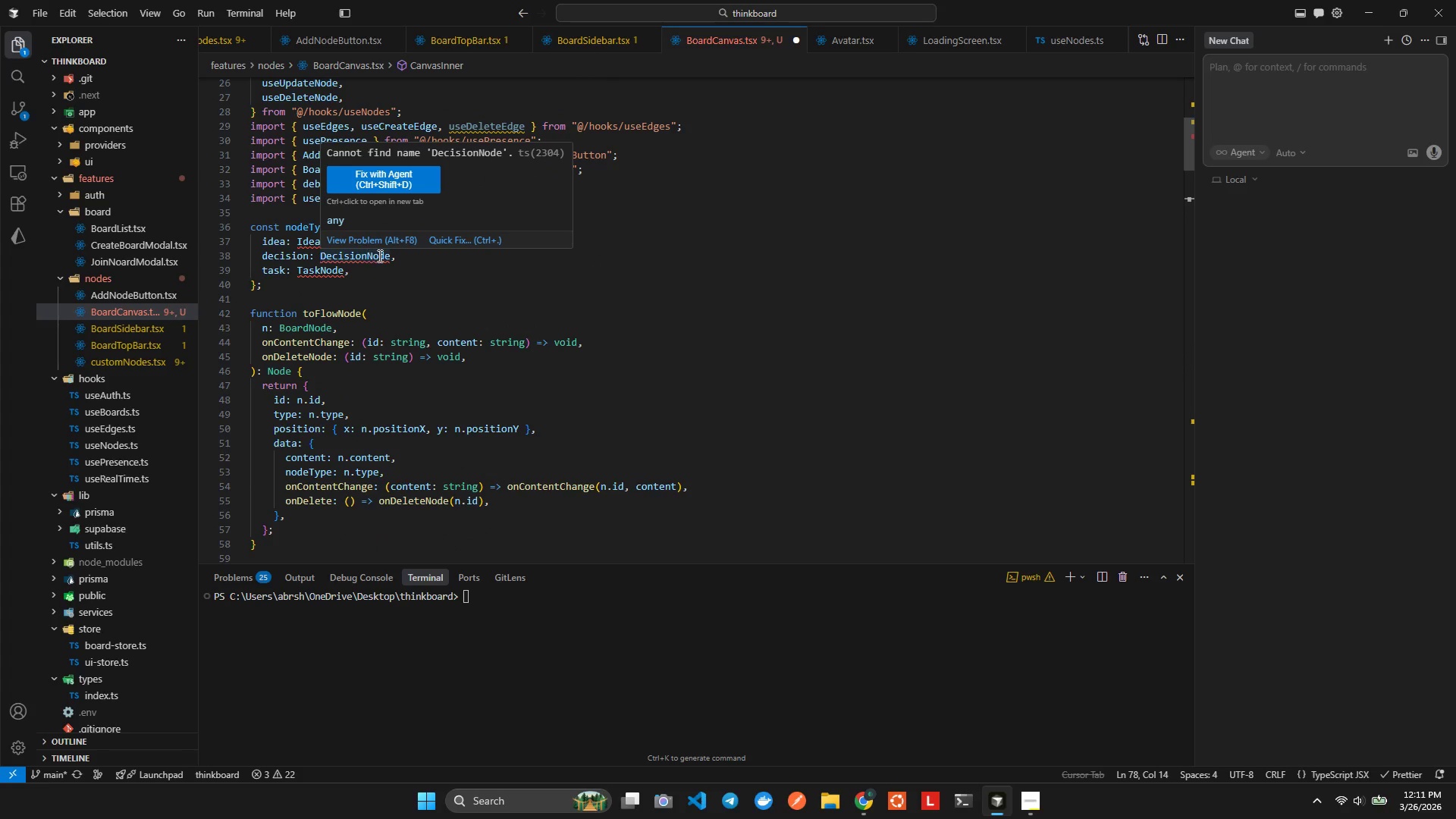 
left_click([390, 258])
 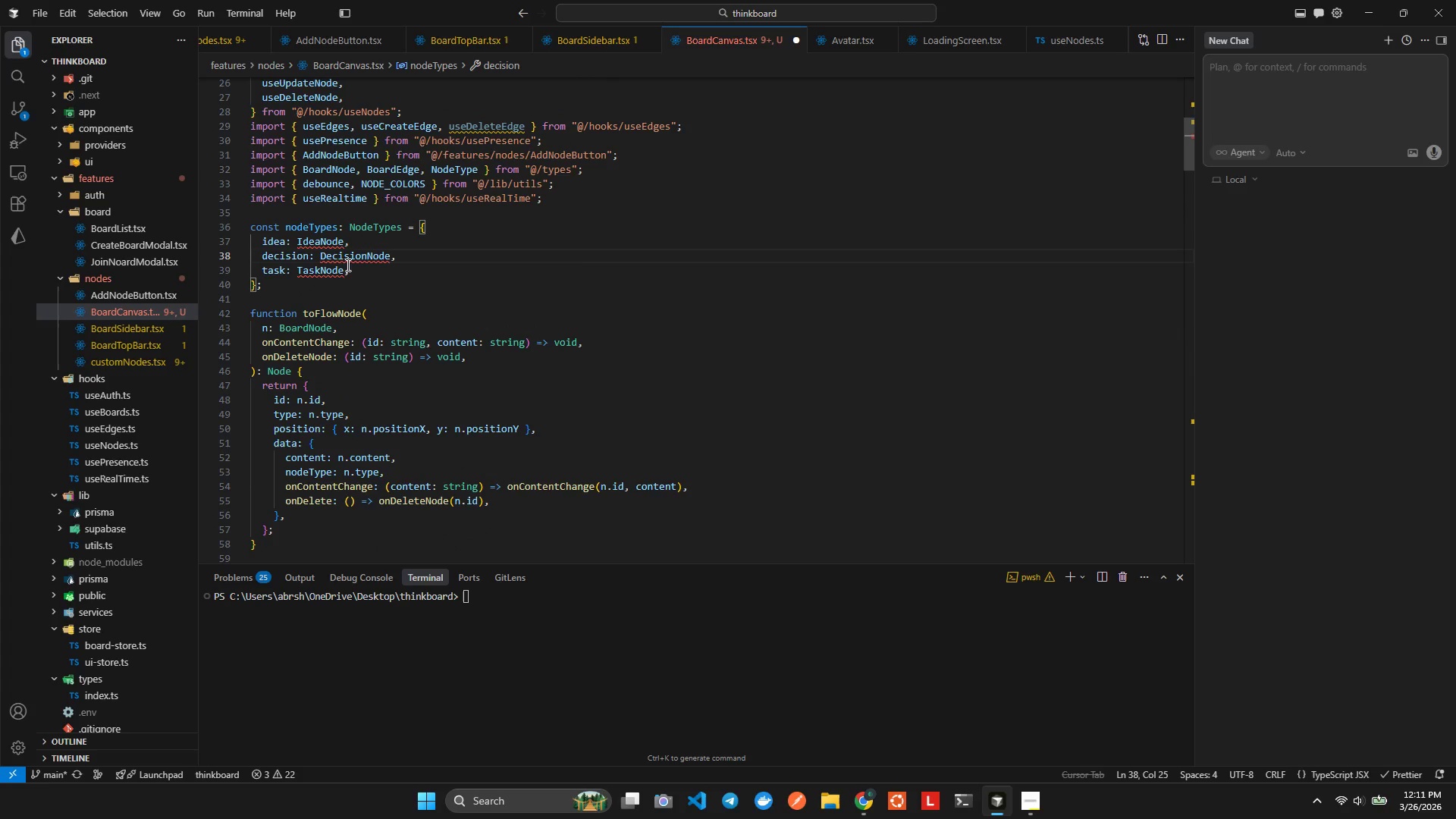 
left_click([336, 243])
 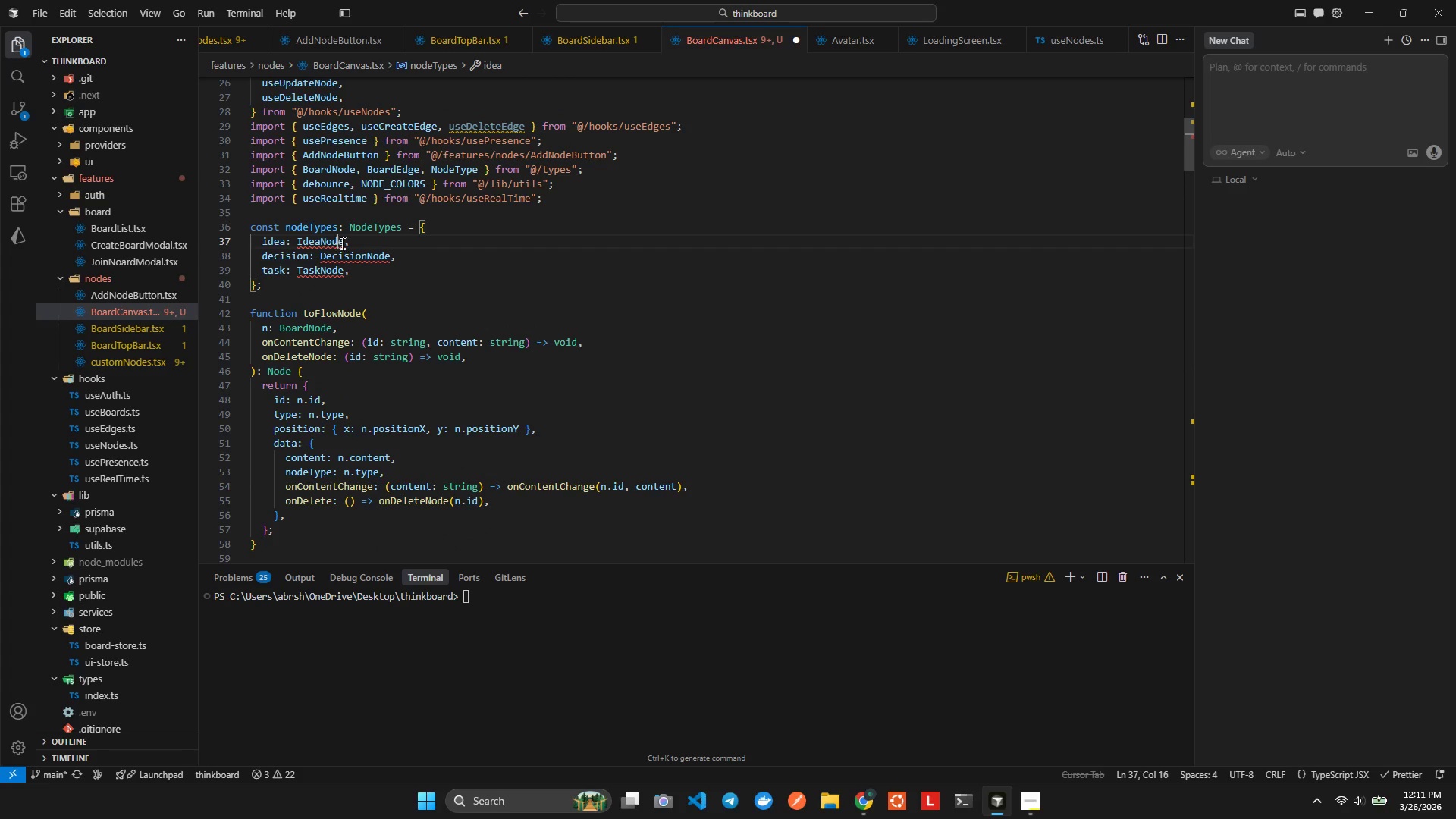 
scroll: coordinate [402, 254], scroll_direction: up, amount: 5.0
 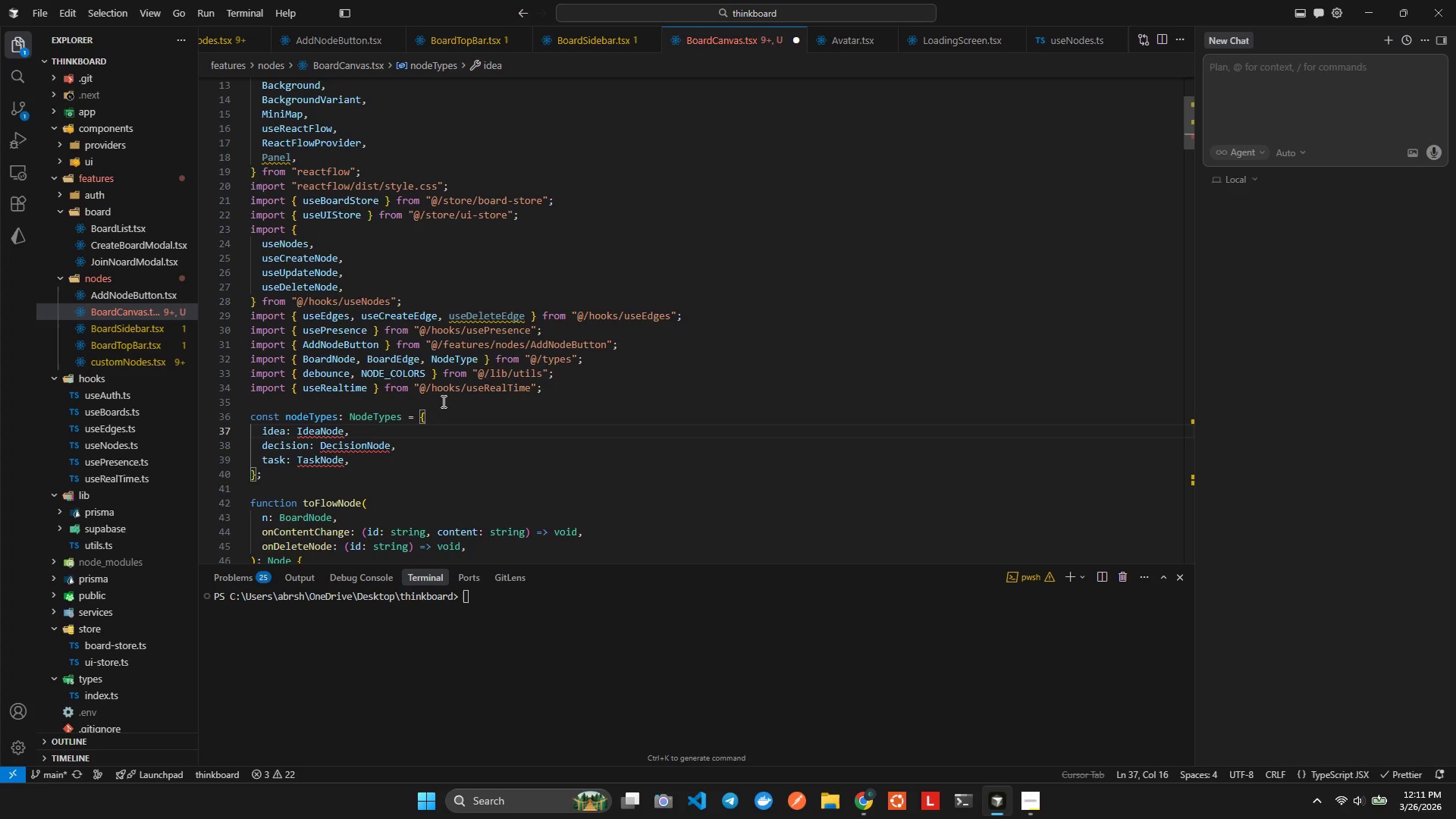 
scroll: coordinate [375, 432], scroll_direction: down, amount: 2.0
 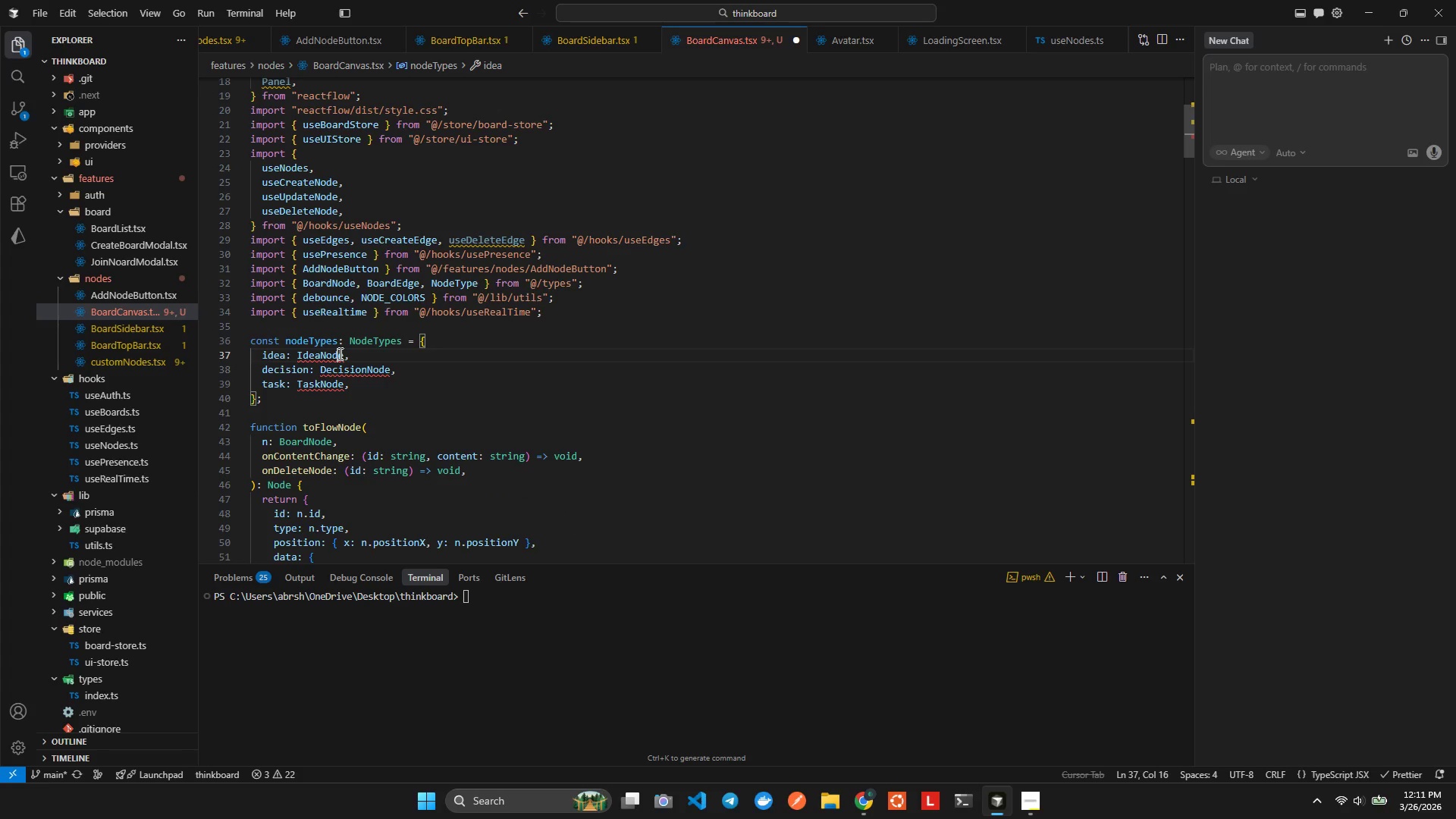 
double_click([339, 353])
 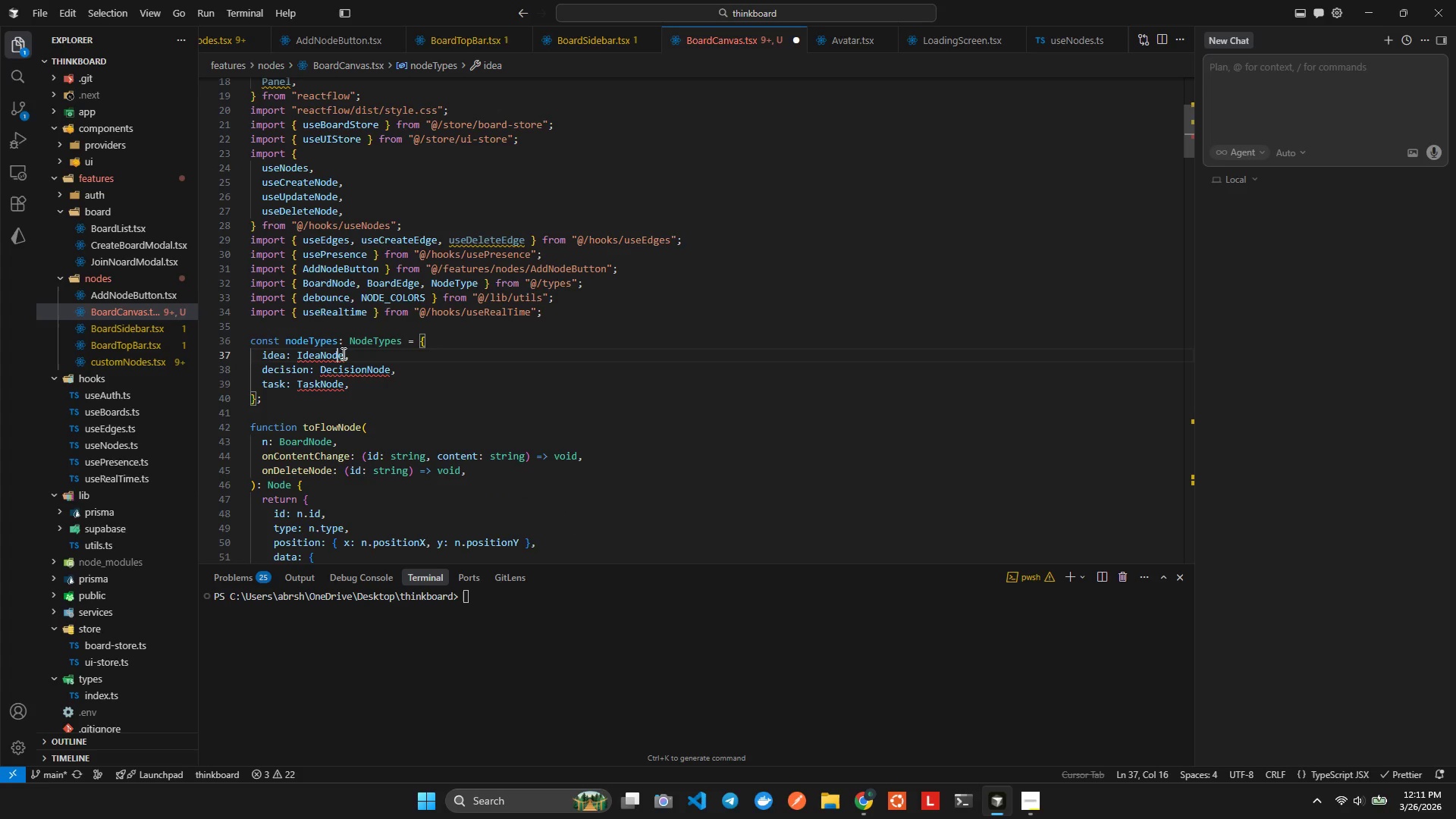 
triple_click([343, 353])
 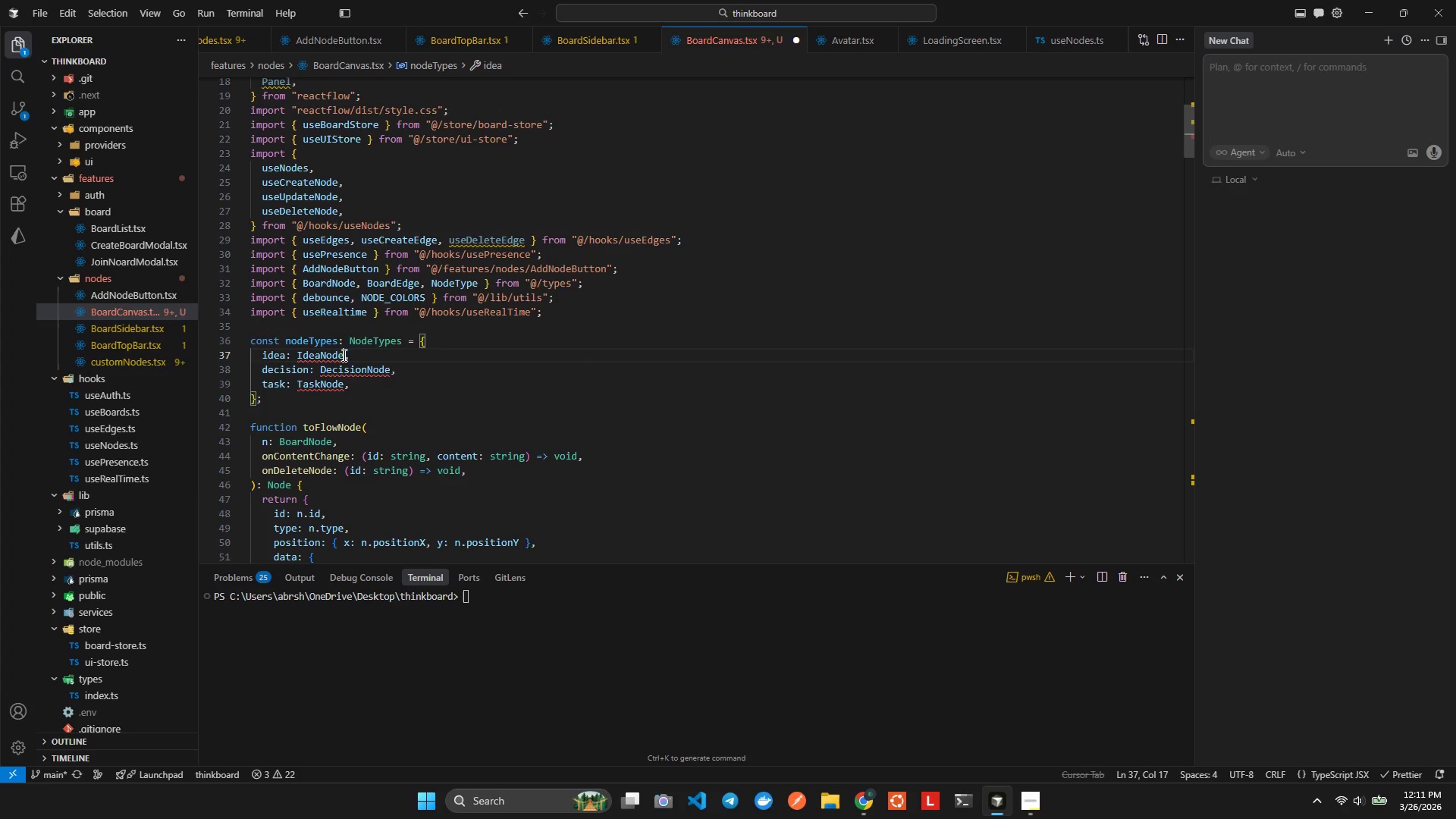 
key(Control+ControlLeft)
 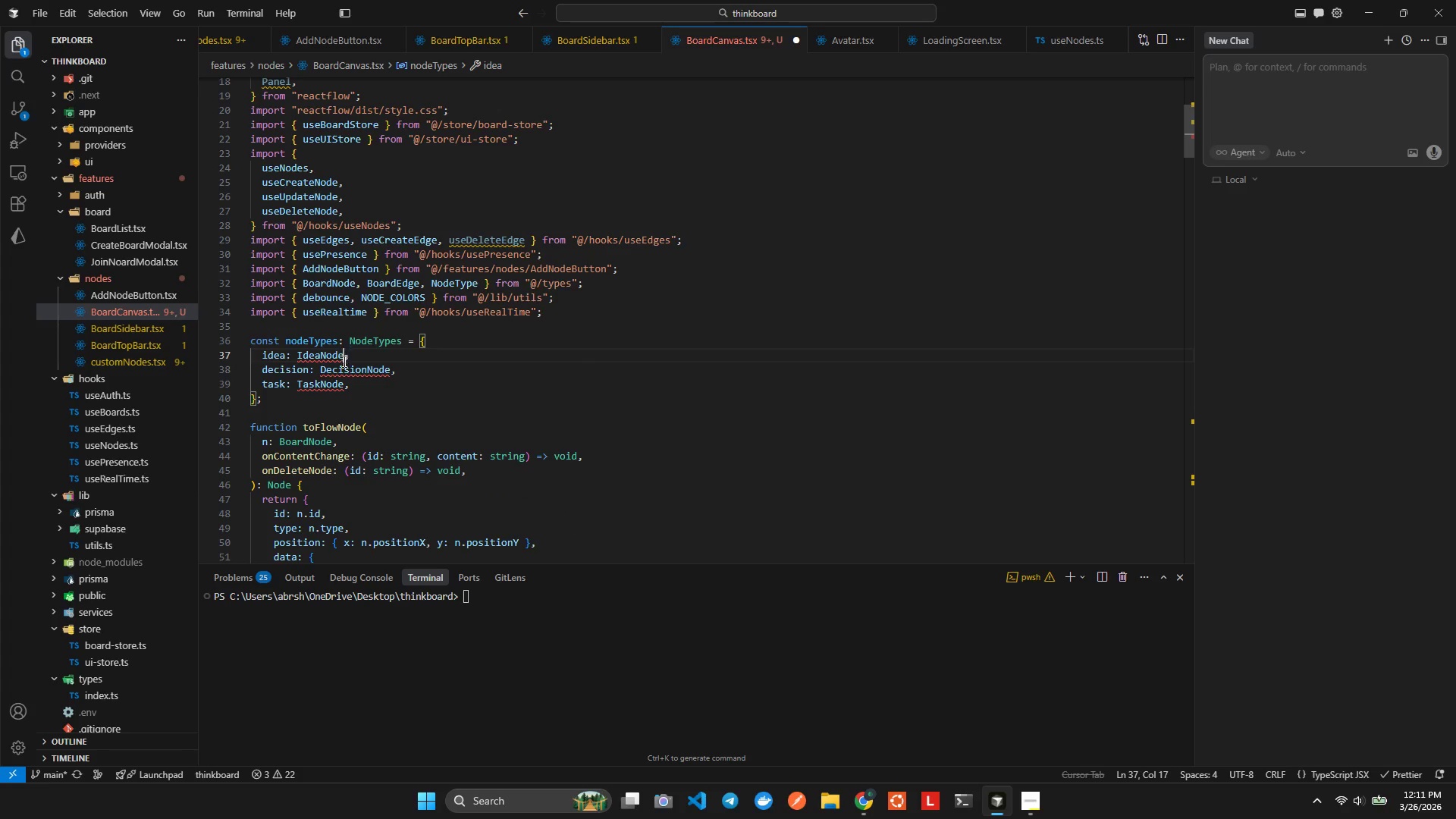 
key(Control+Space)
 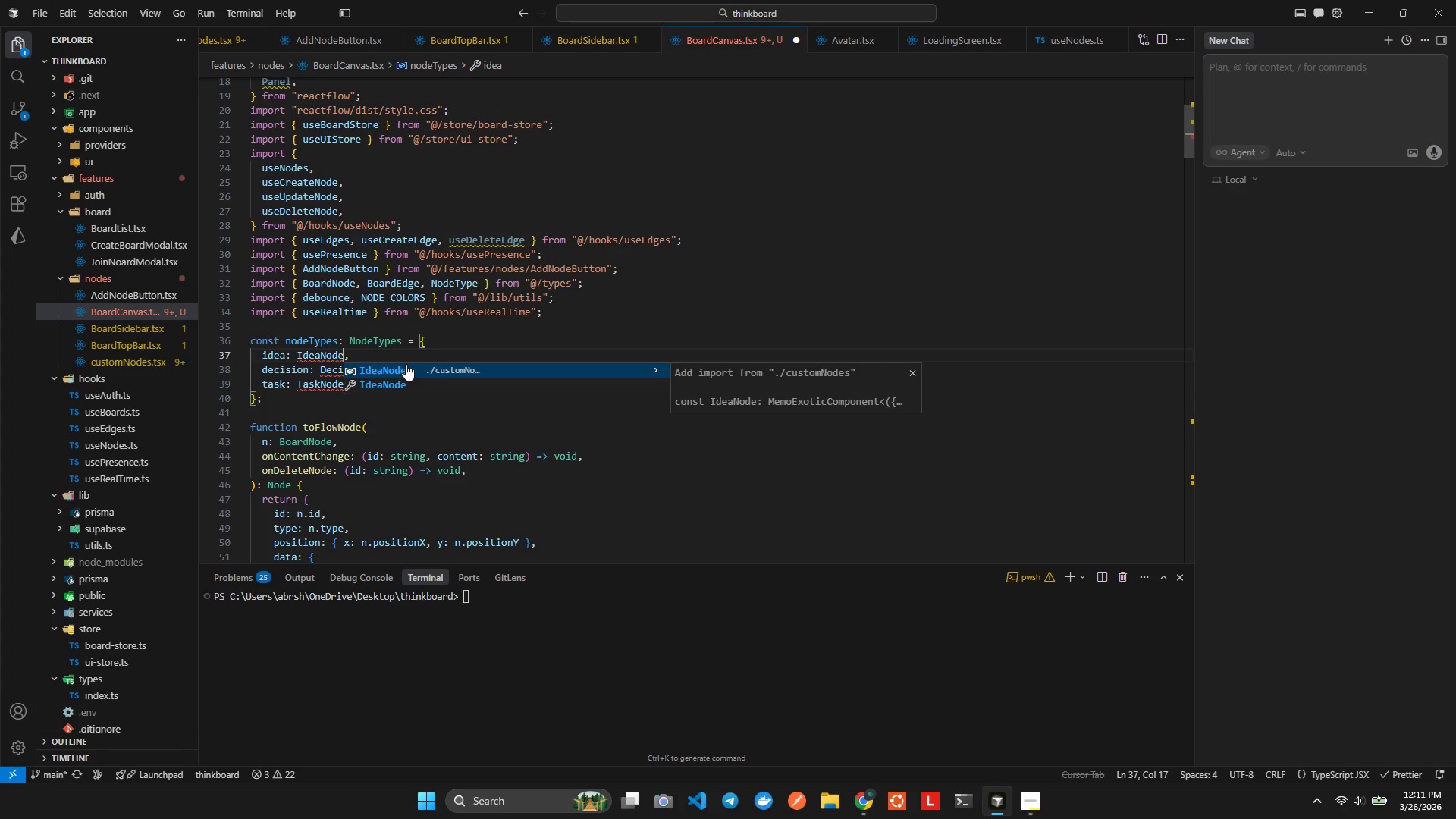 
left_click([406, 366])
 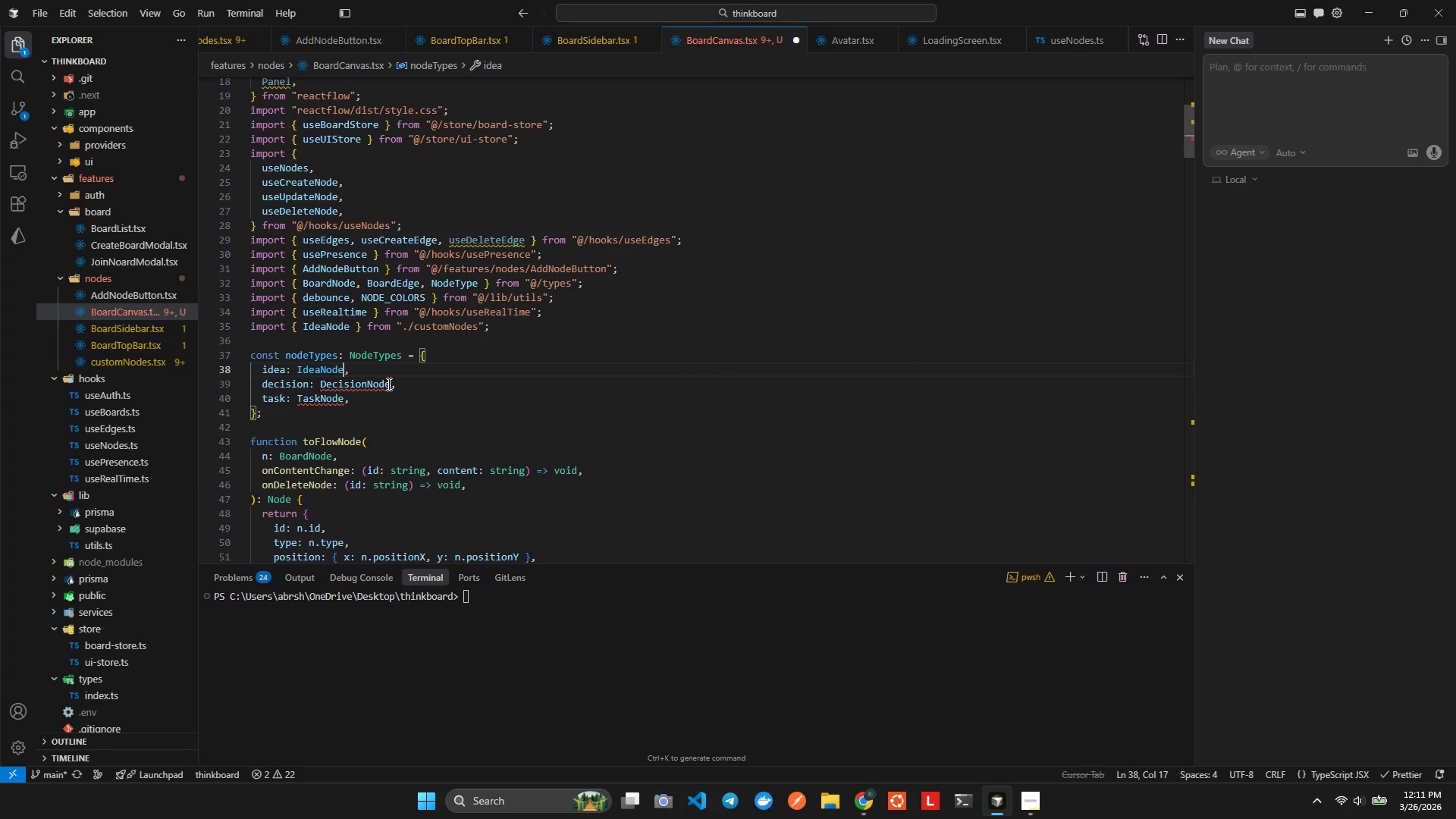 
key(Control+ControlLeft)
 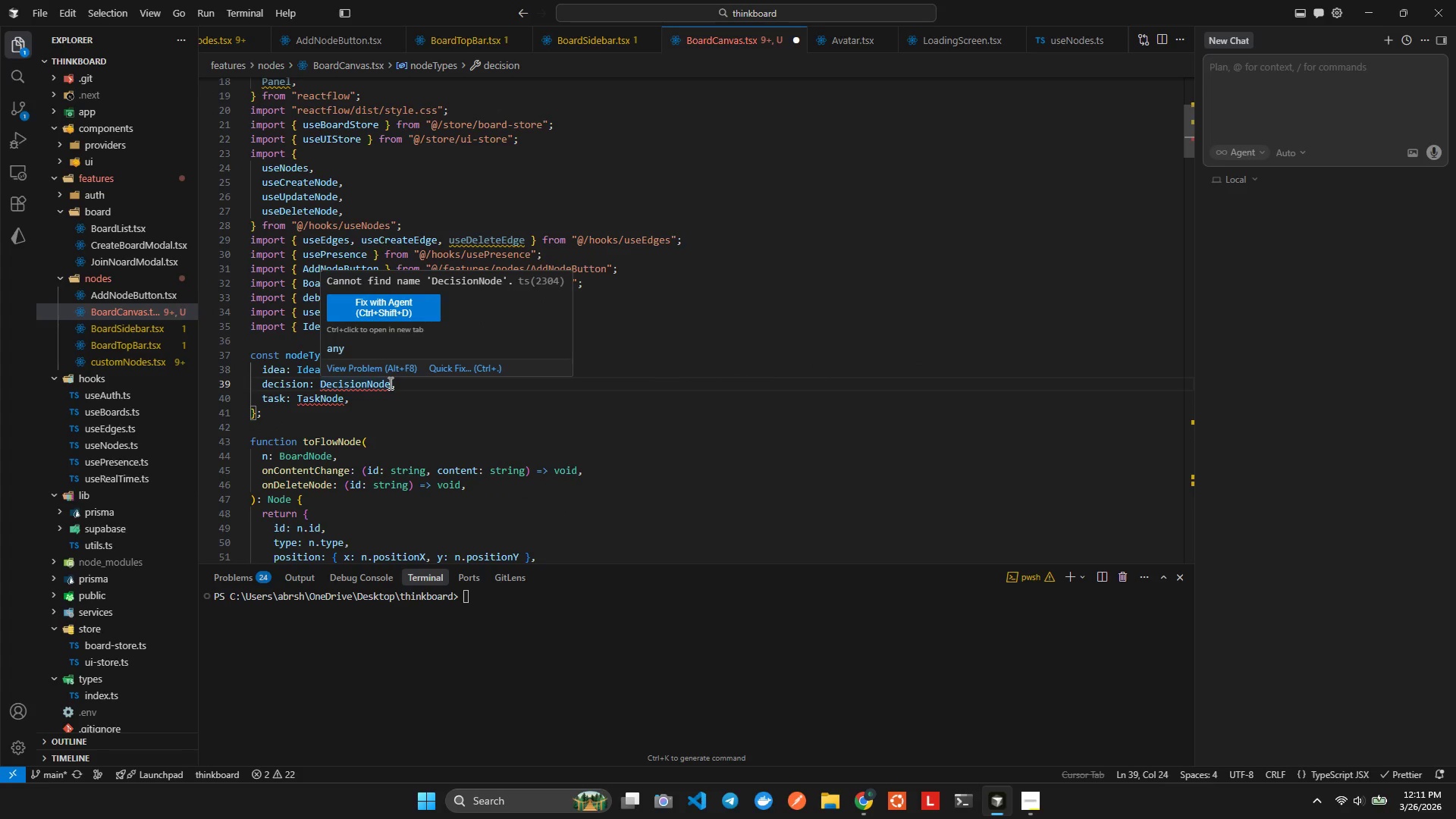 
left_click([389, 383])
 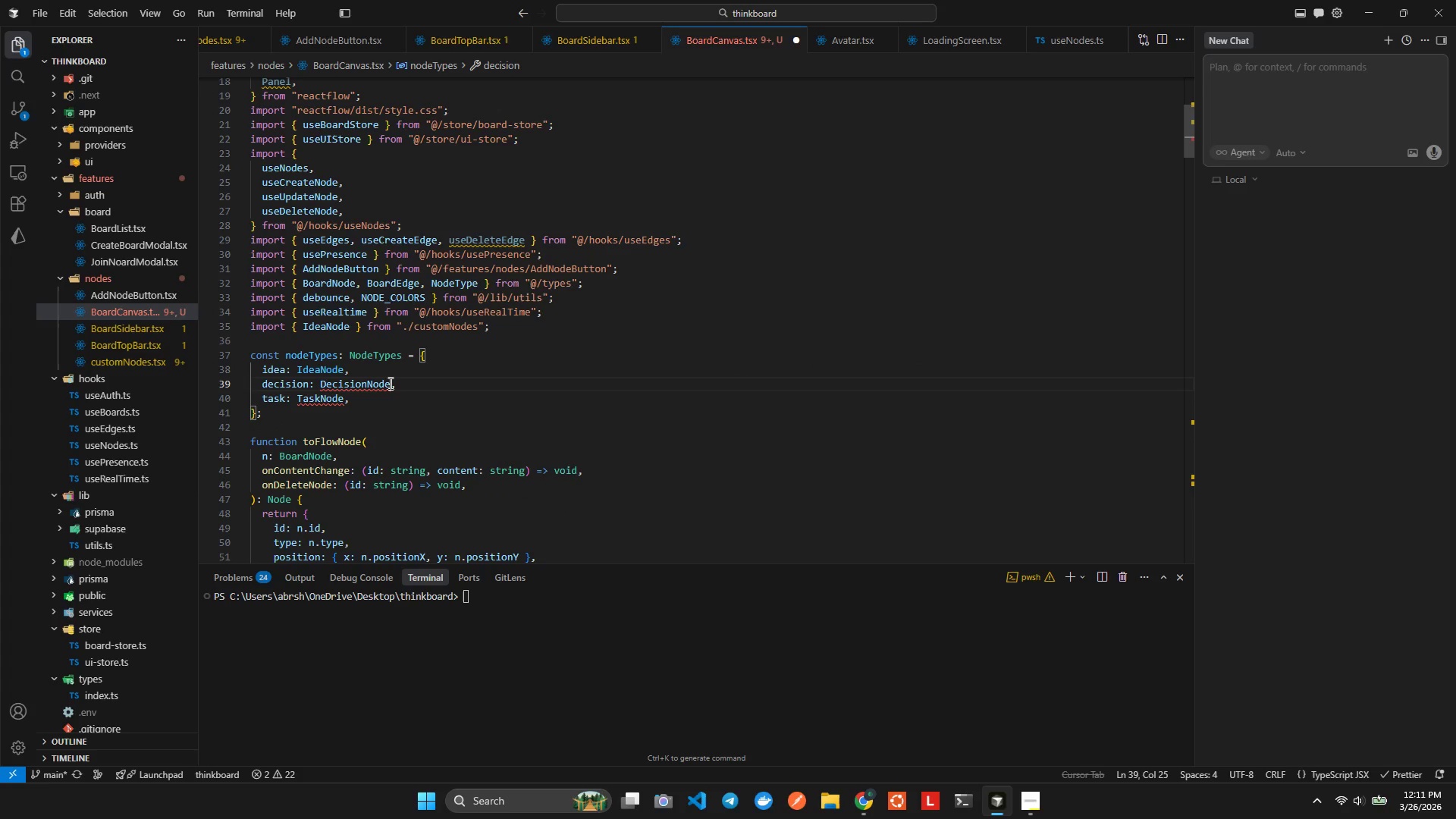 
key(Control+ControlLeft)
 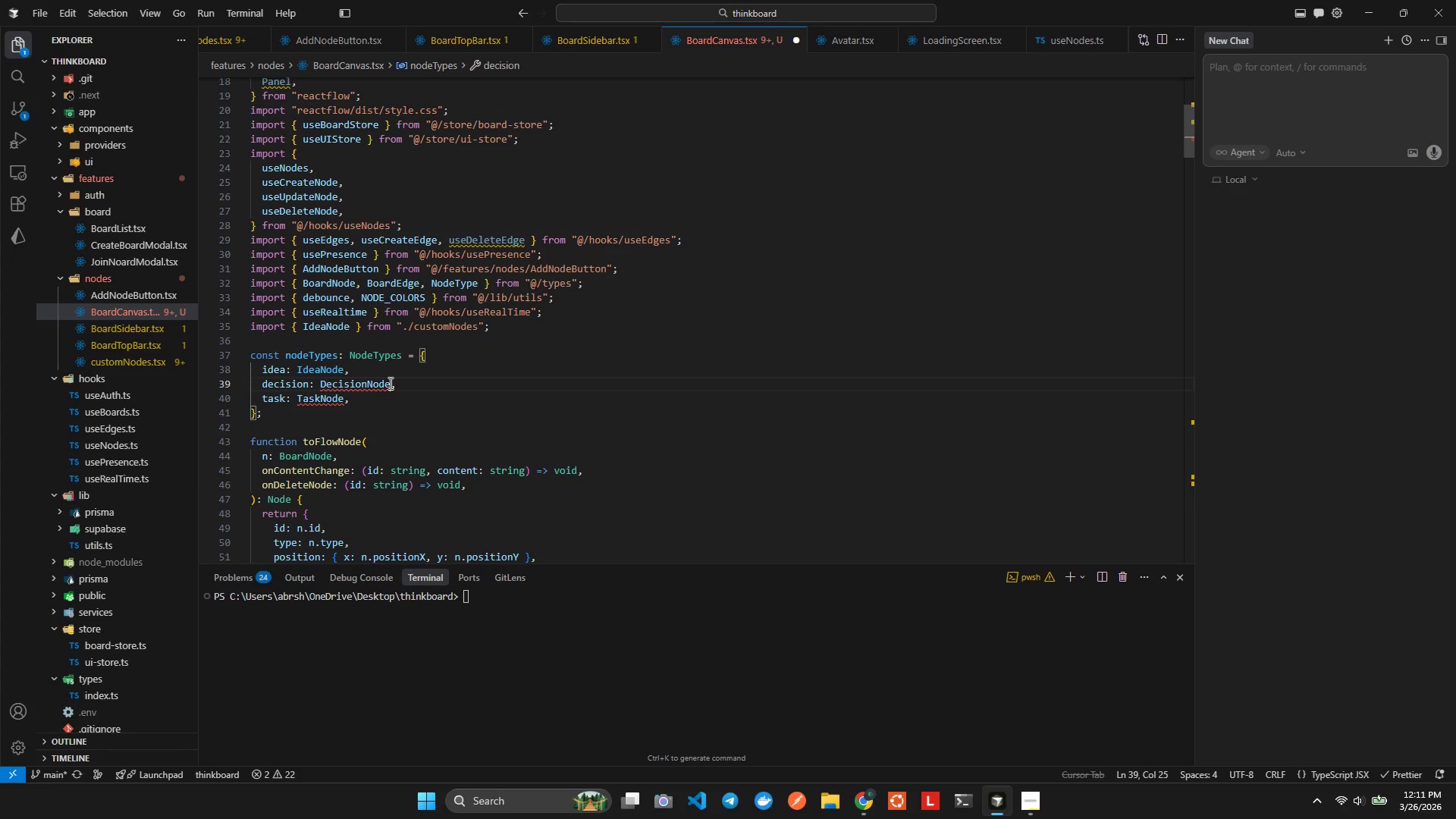 
key(Control+Space)
 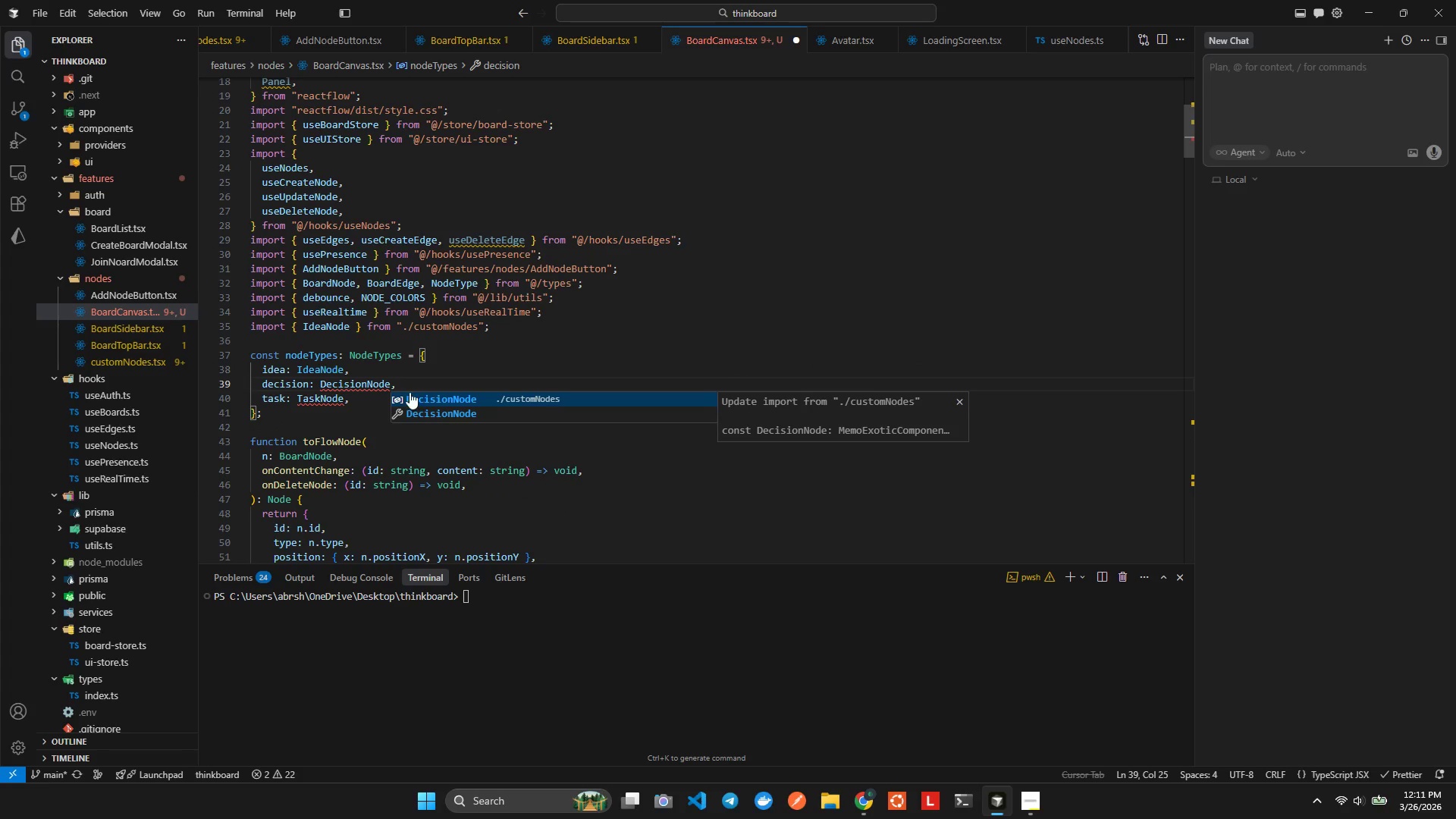 
left_click([414, 395])
 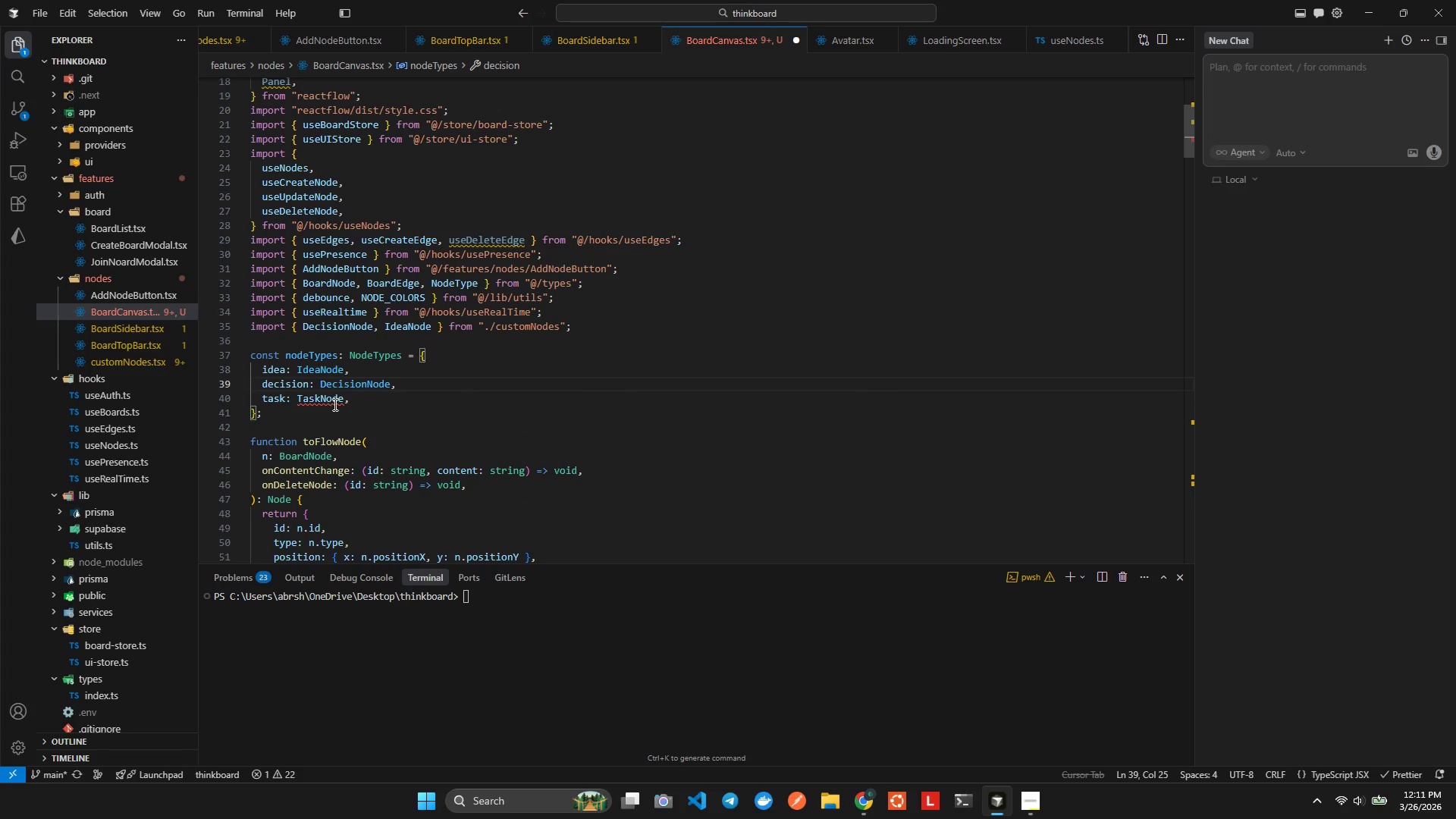 
left_click([340, 403])
 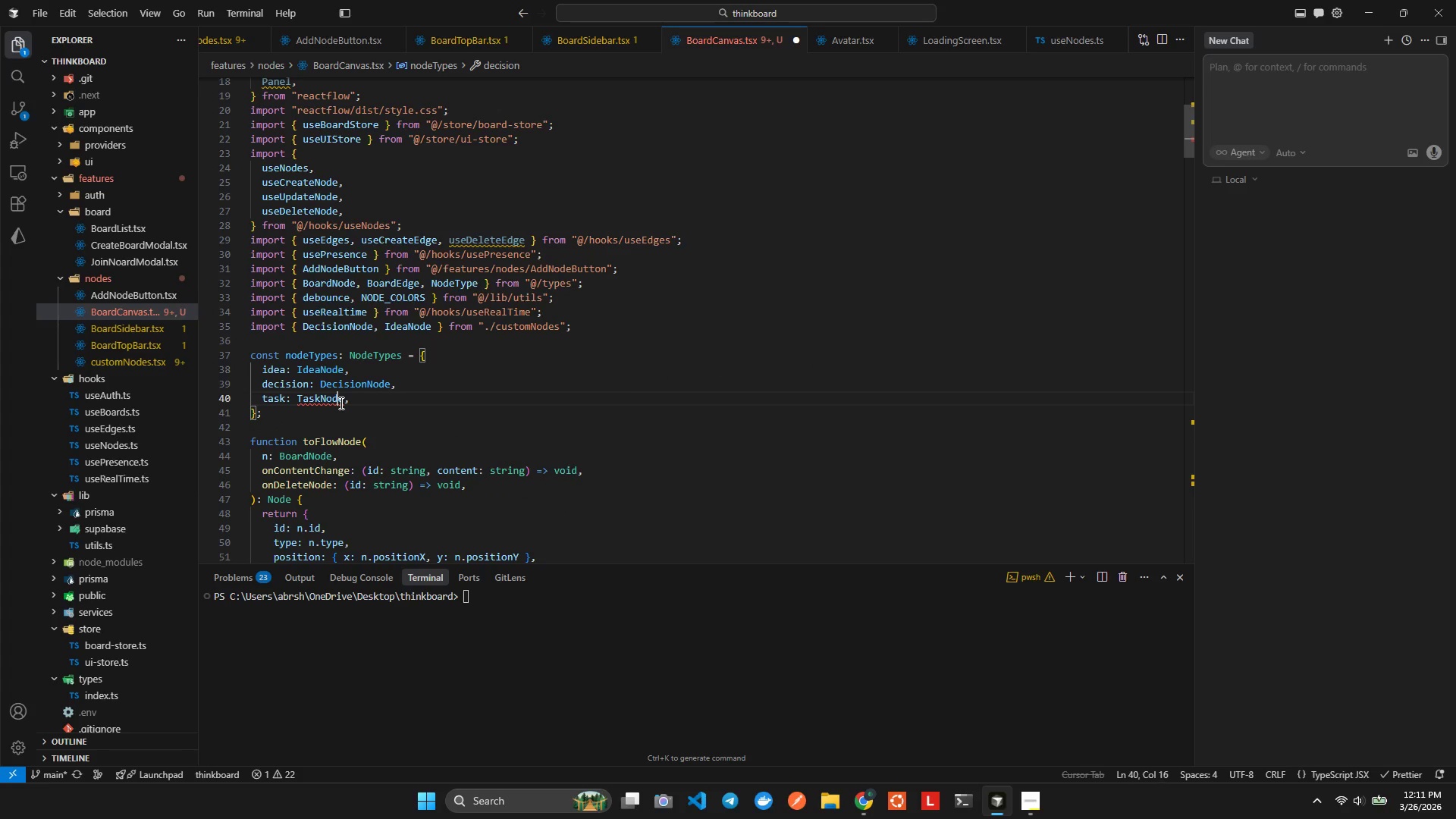 
key(Control+Space)
 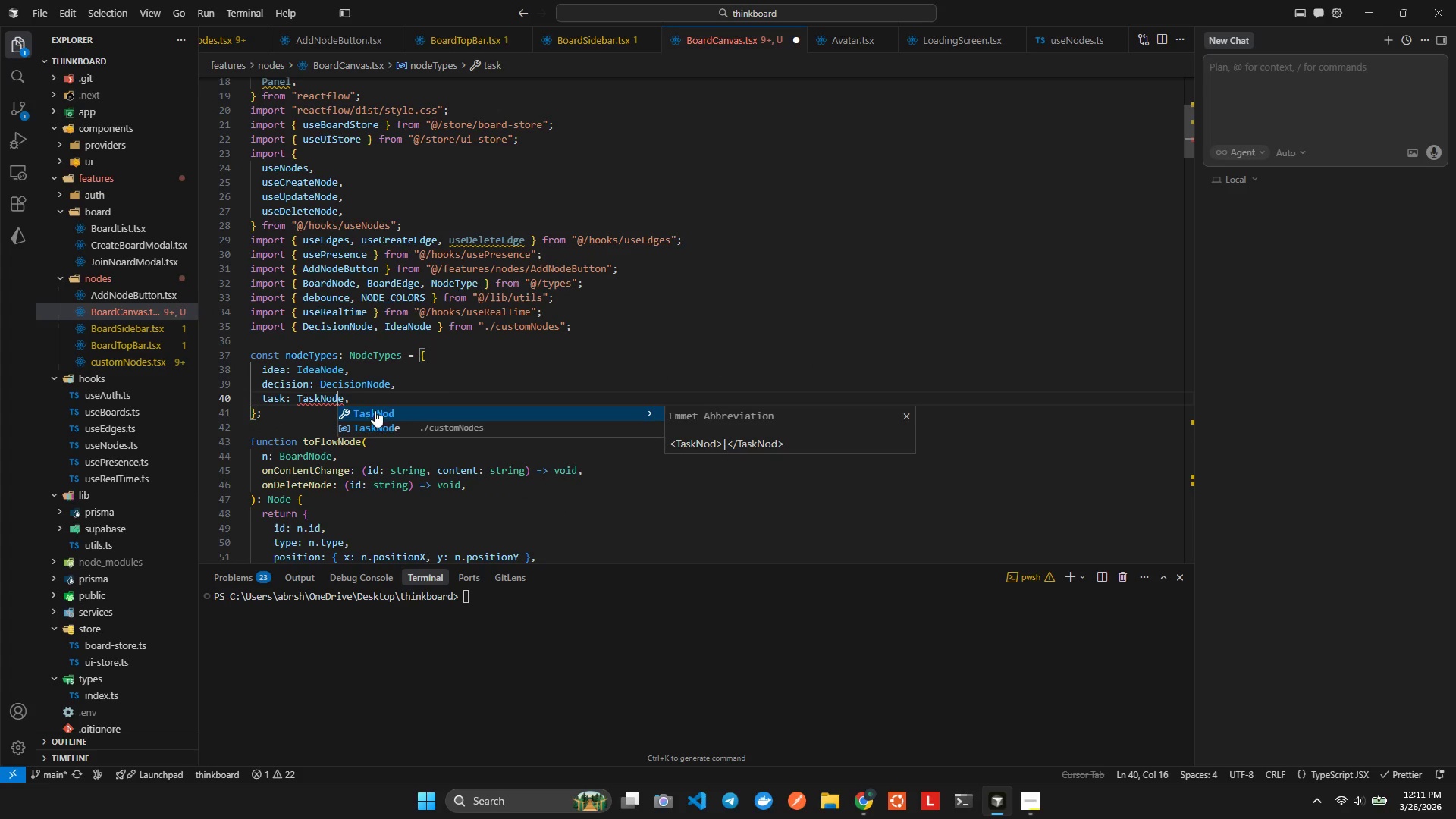 
left_click([379, 422])
 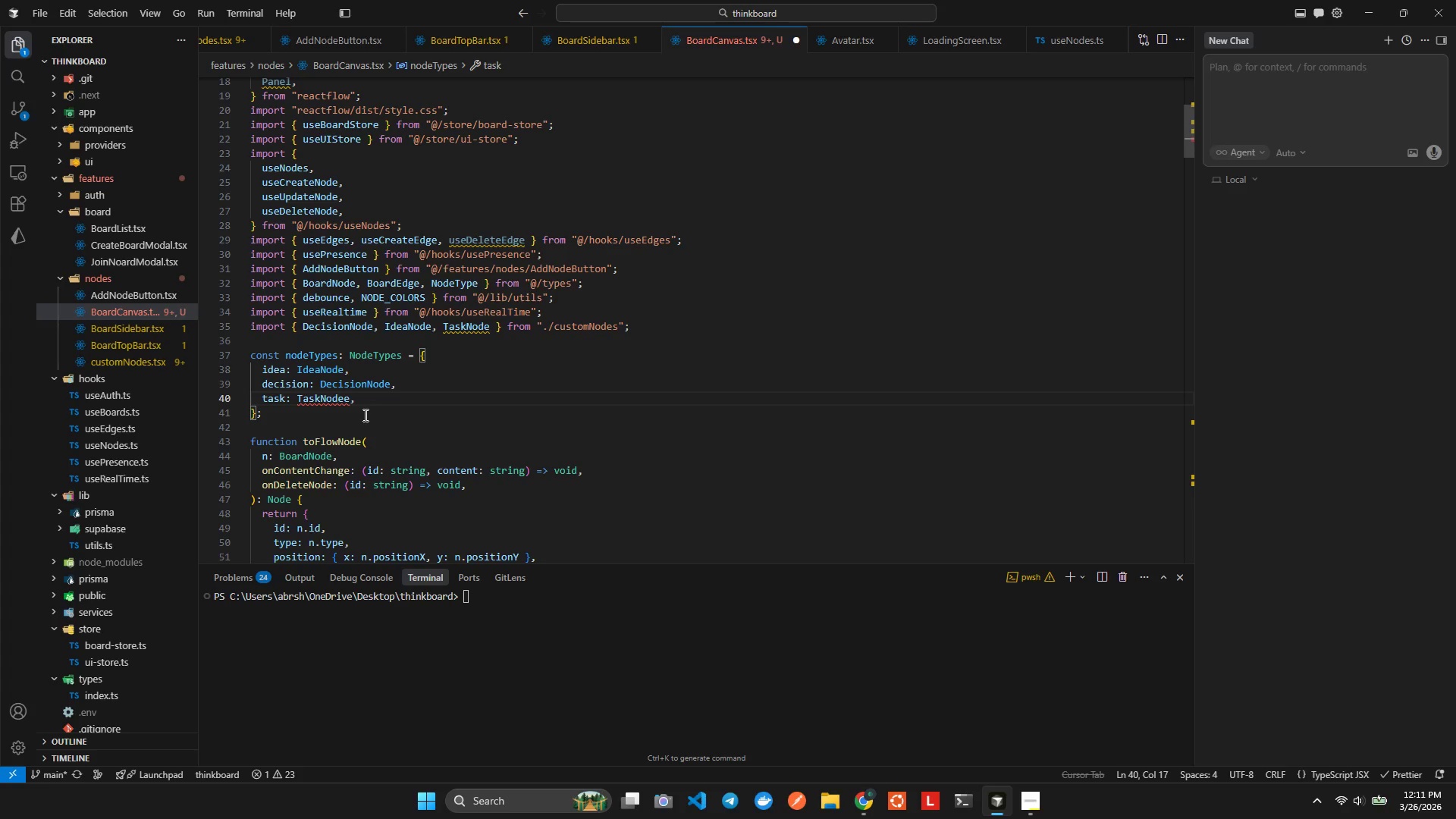 
key(Backspace)
 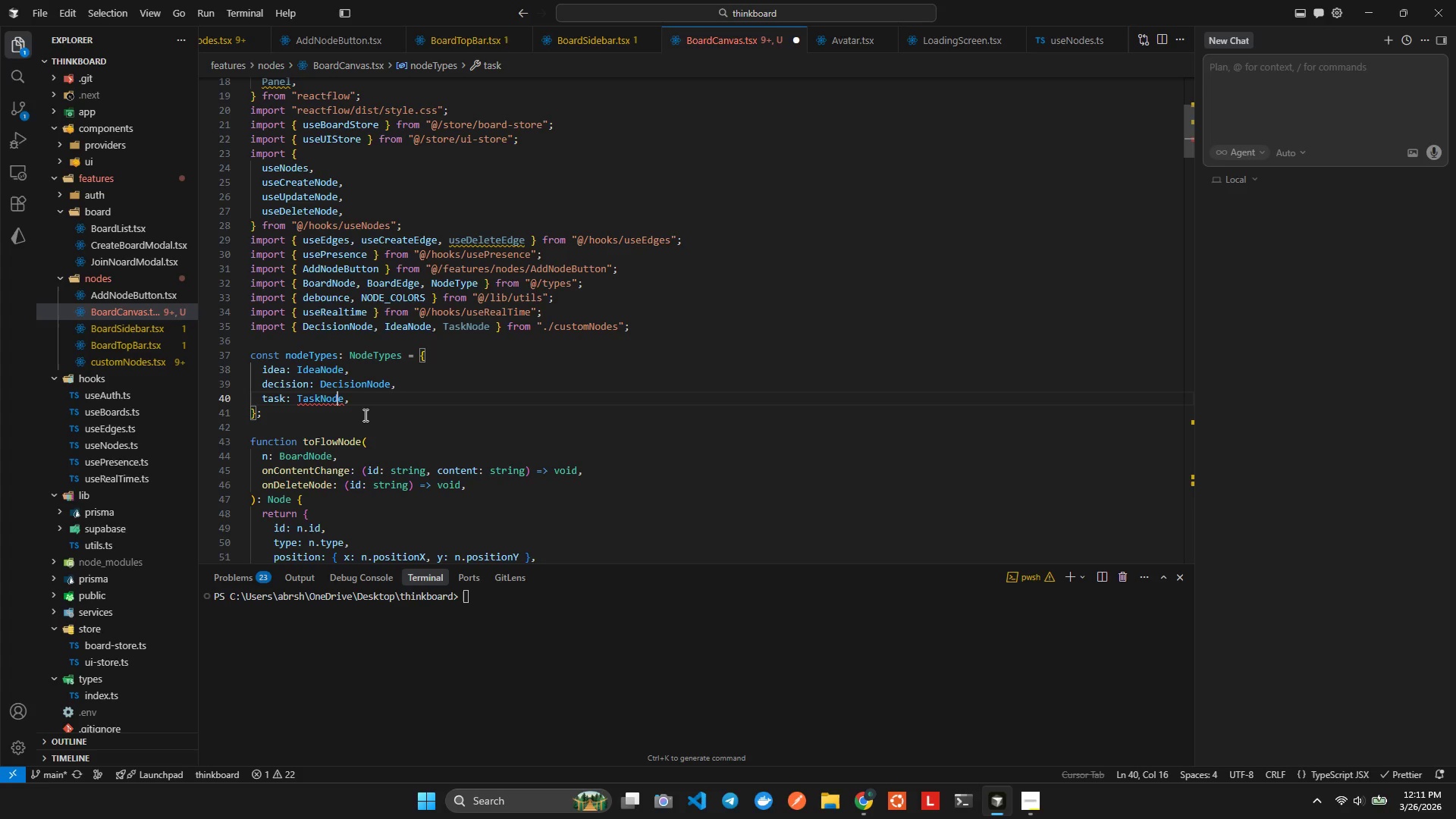 
key(Control+S)
 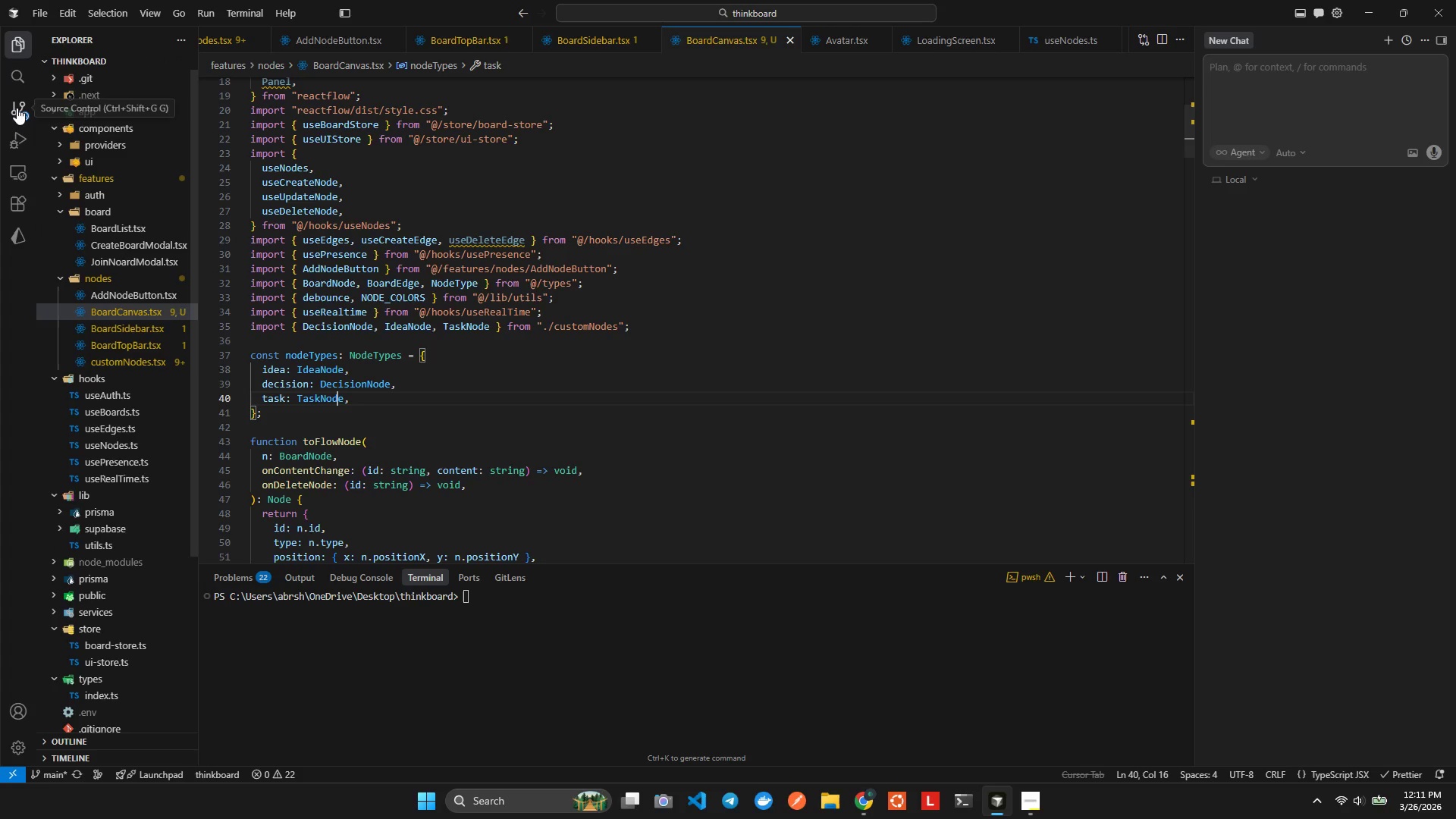 
double_click([0, 93])
 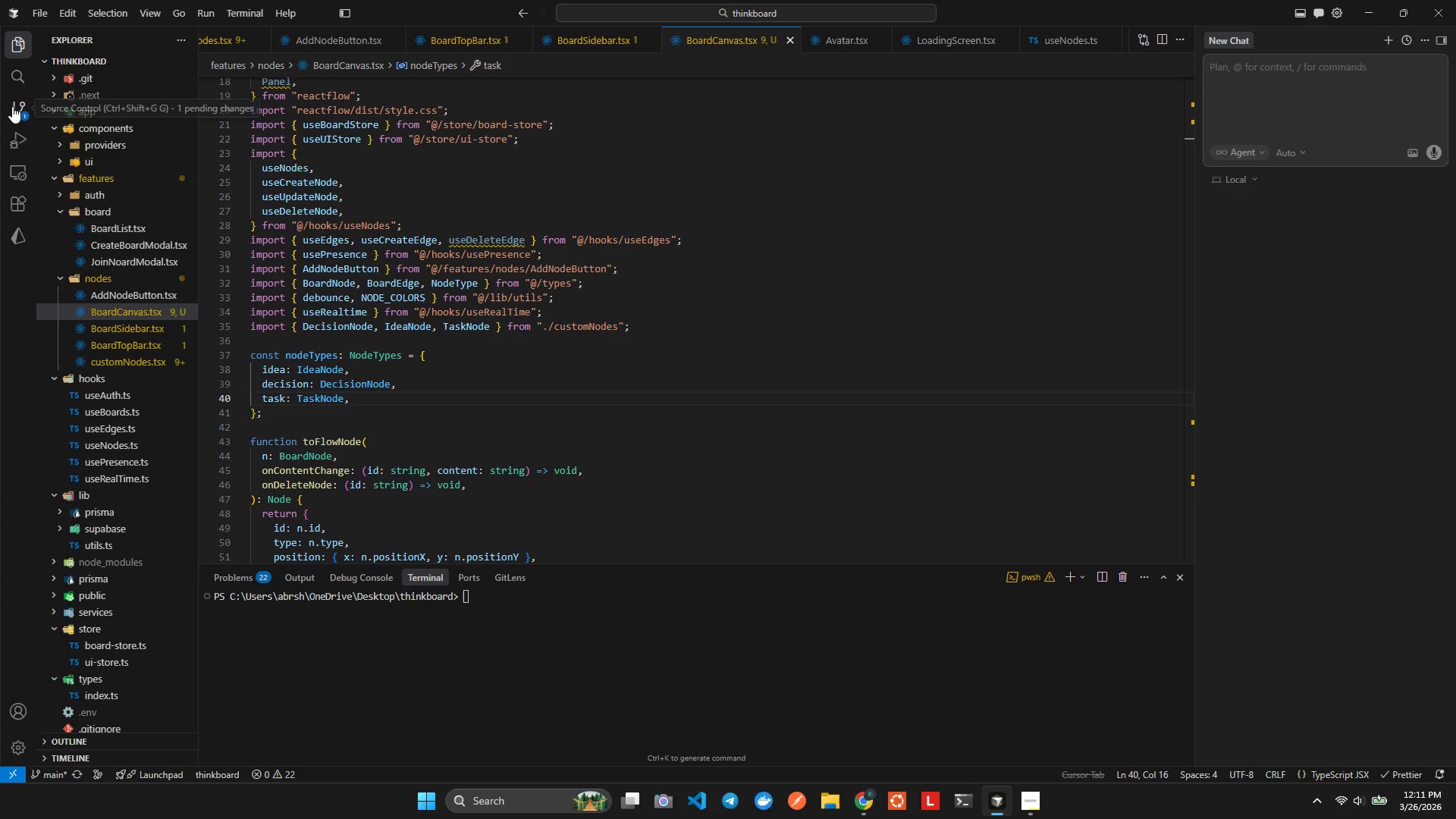 
triple_click([12, 106])
 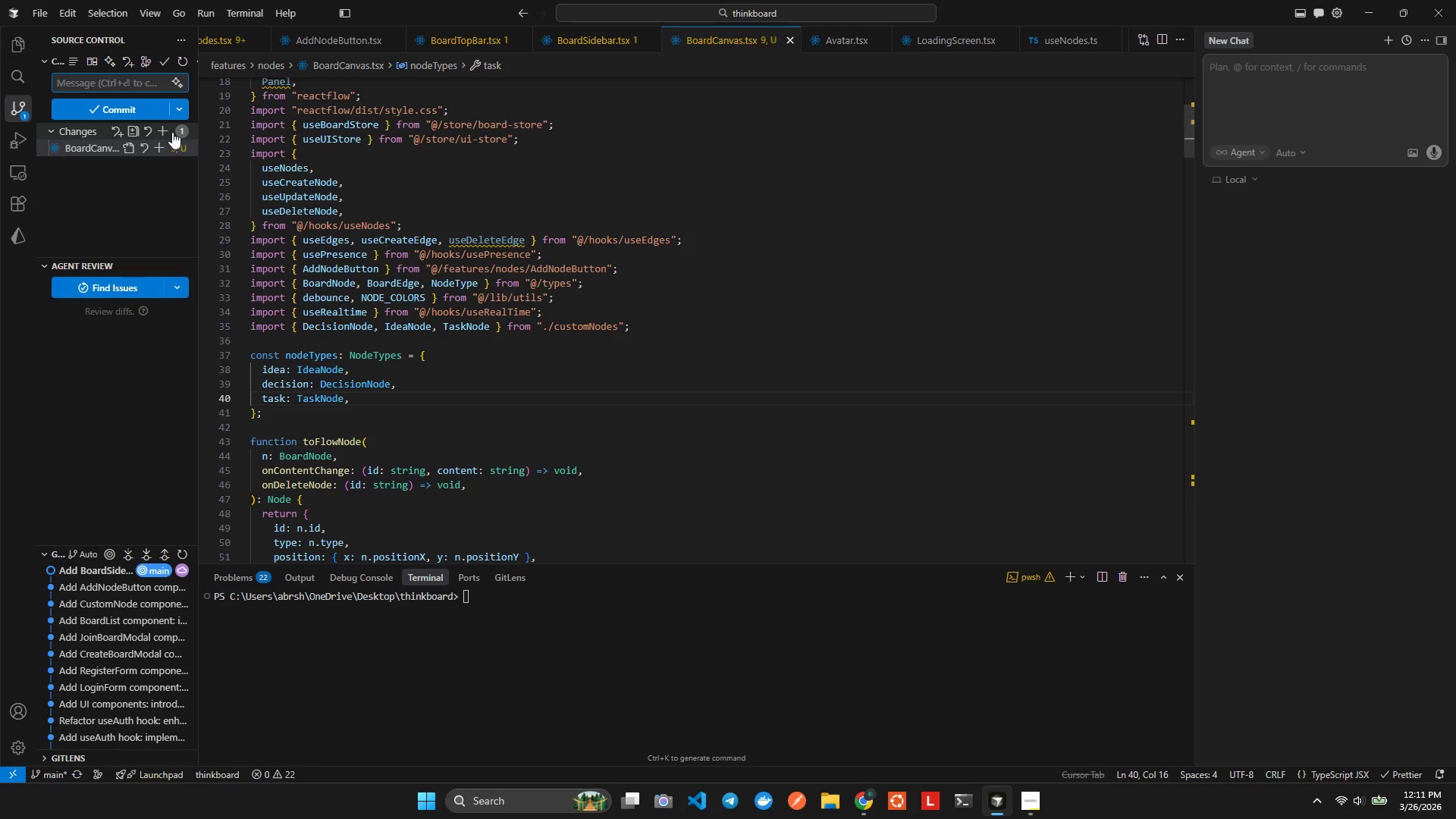 
left_click([168, 128])
 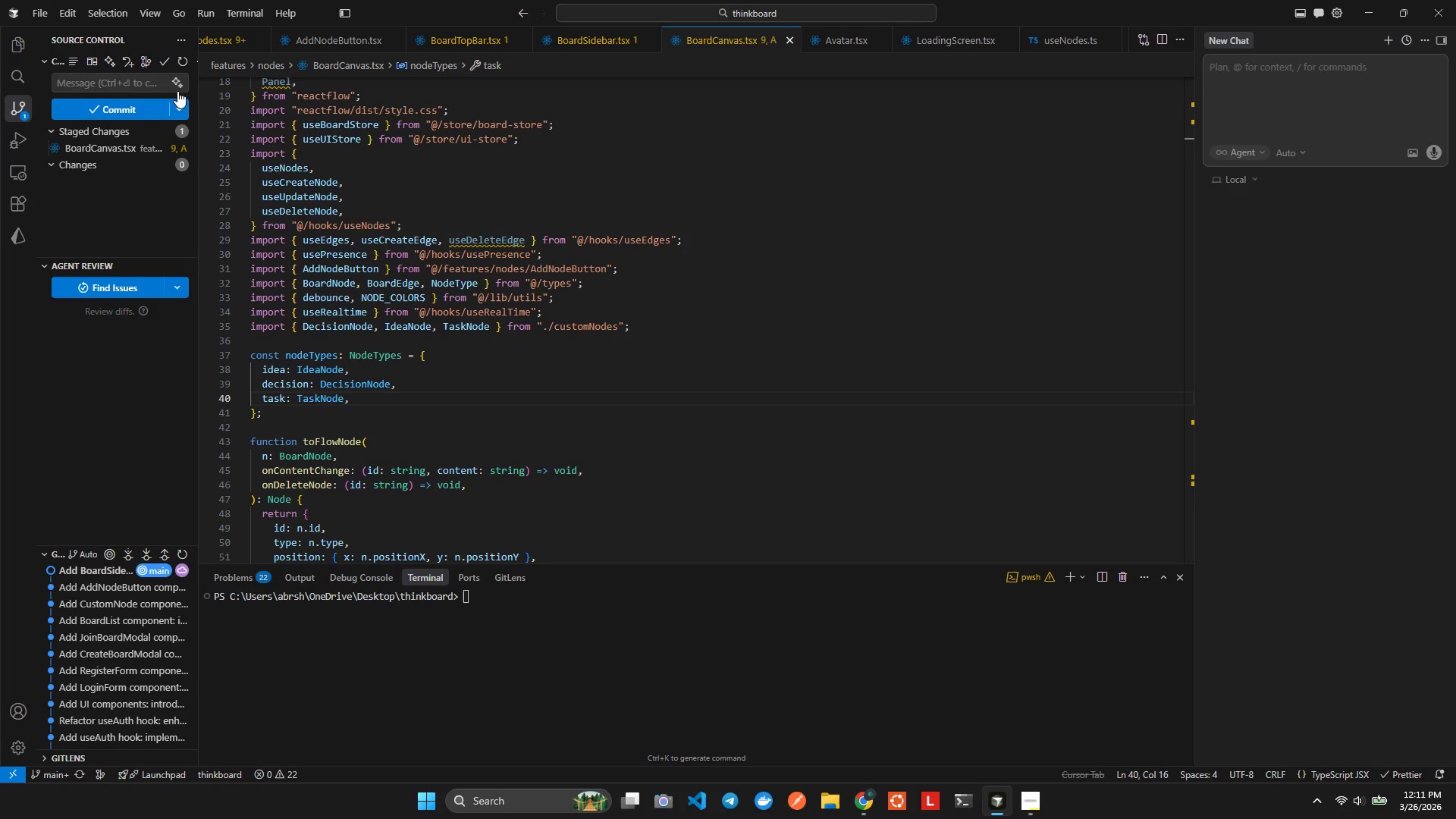 
left_click([180, 86])
 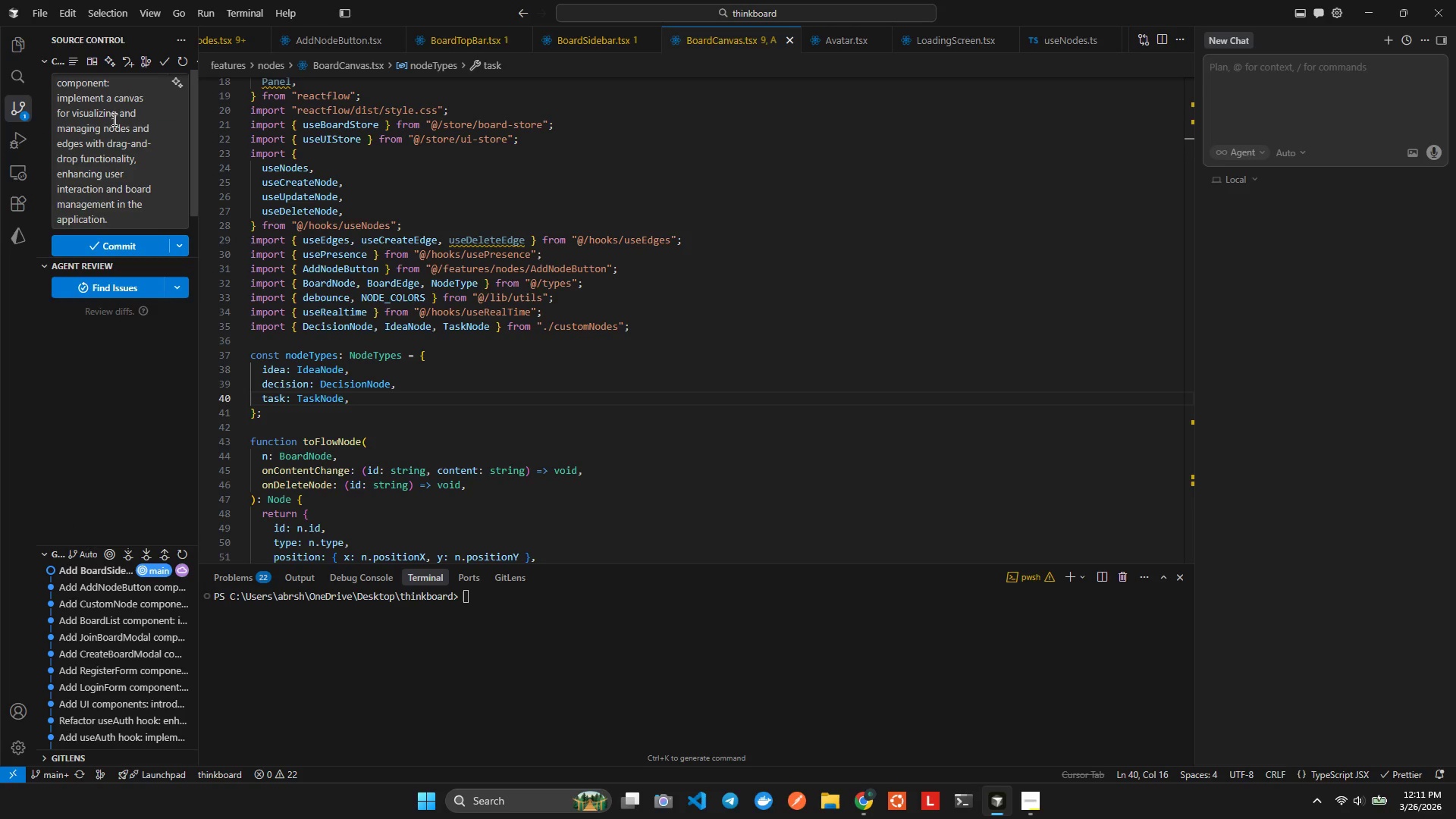 
left_click([127, 239])
 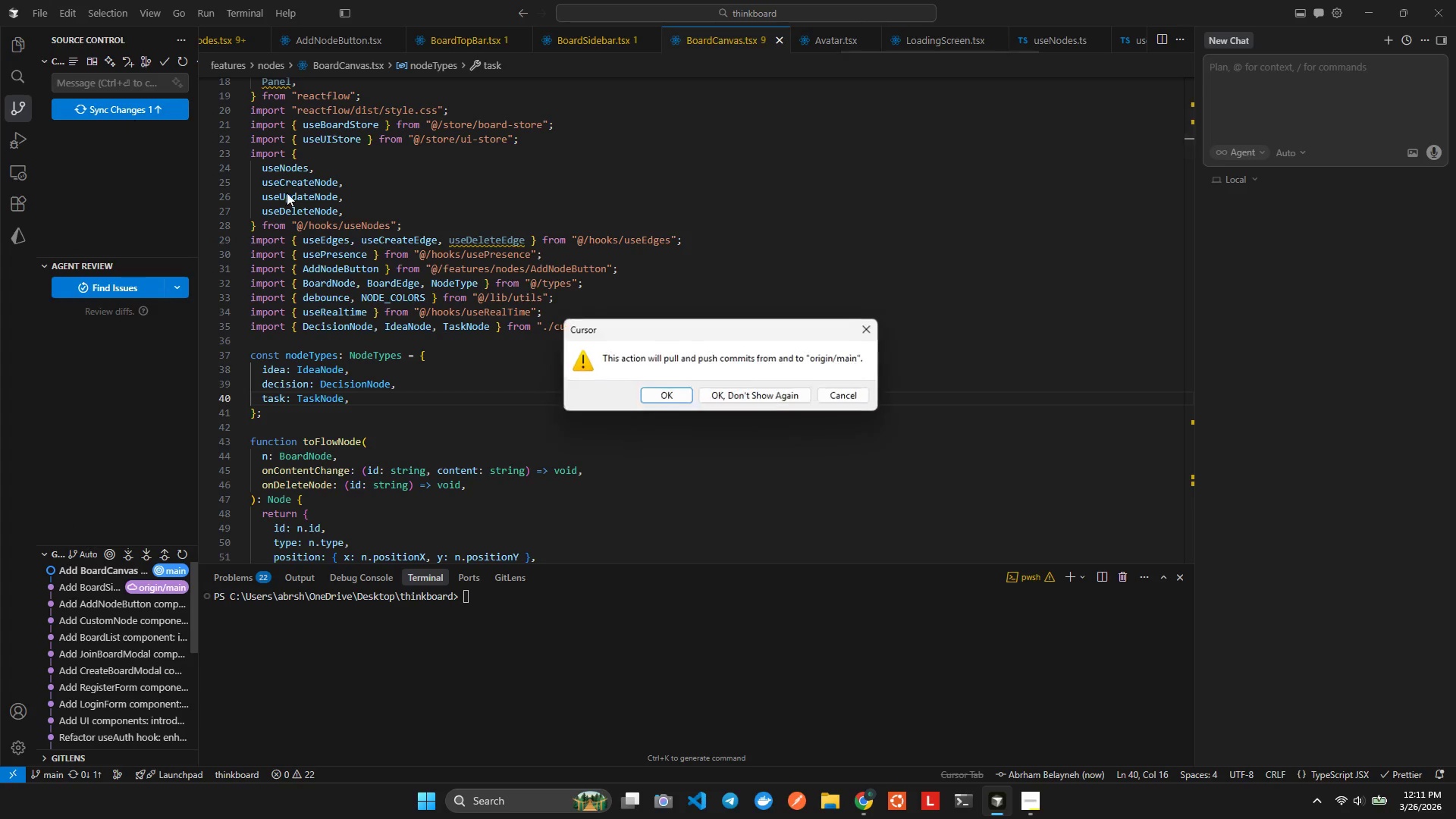 
left_click([674, 397])
 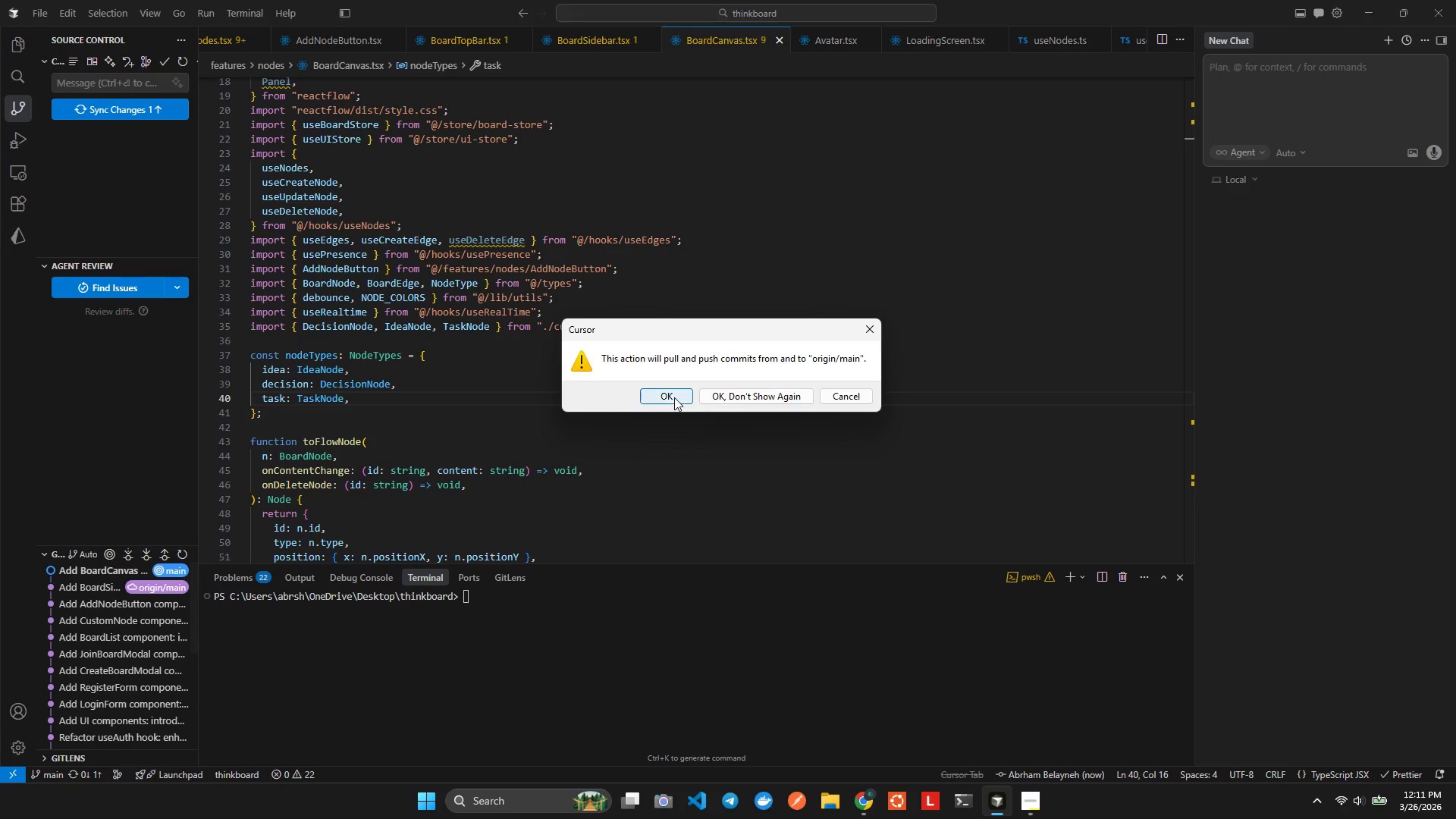 
key(Alt+Tab)
 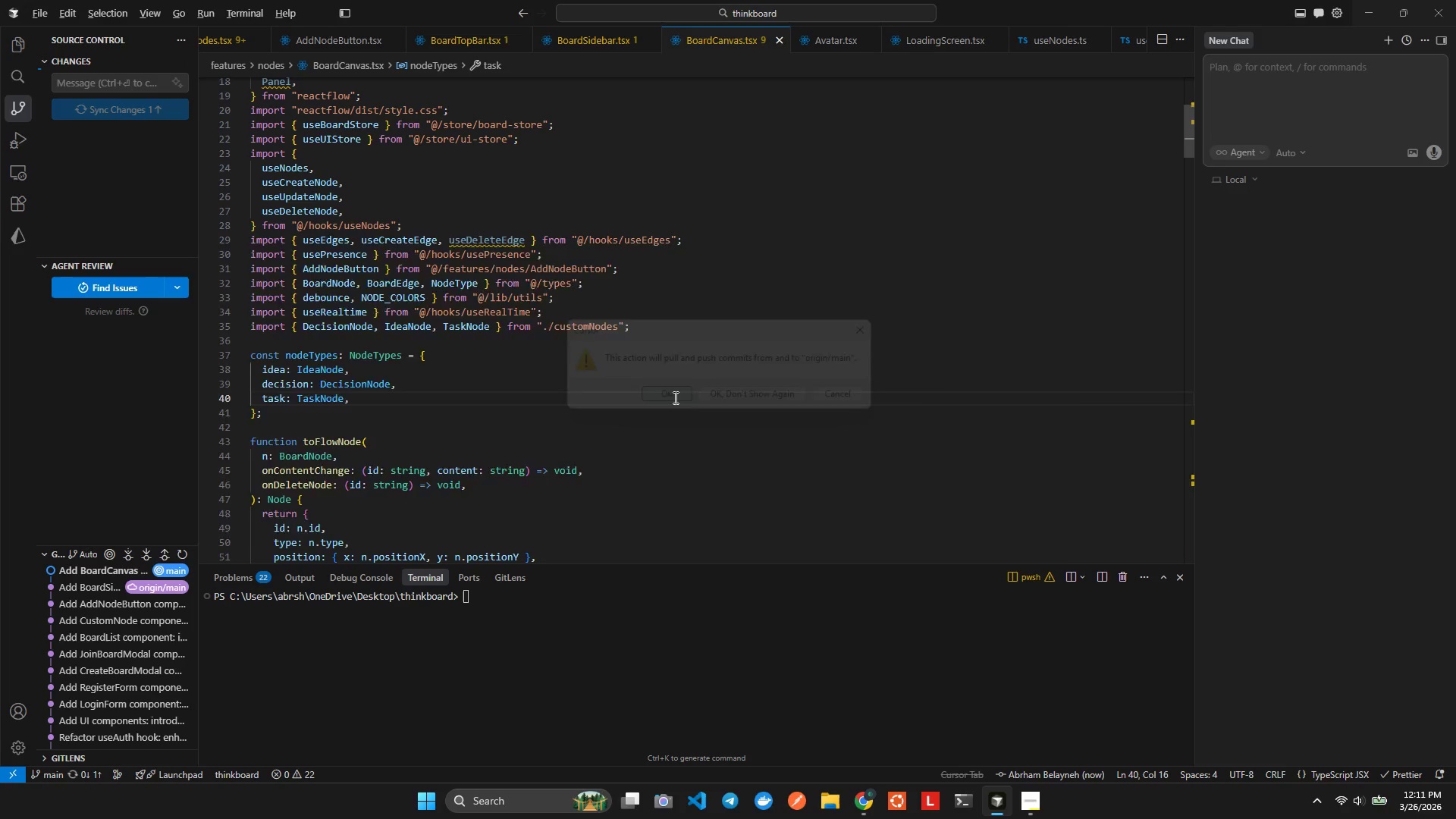 
key(Alt+Tab)
 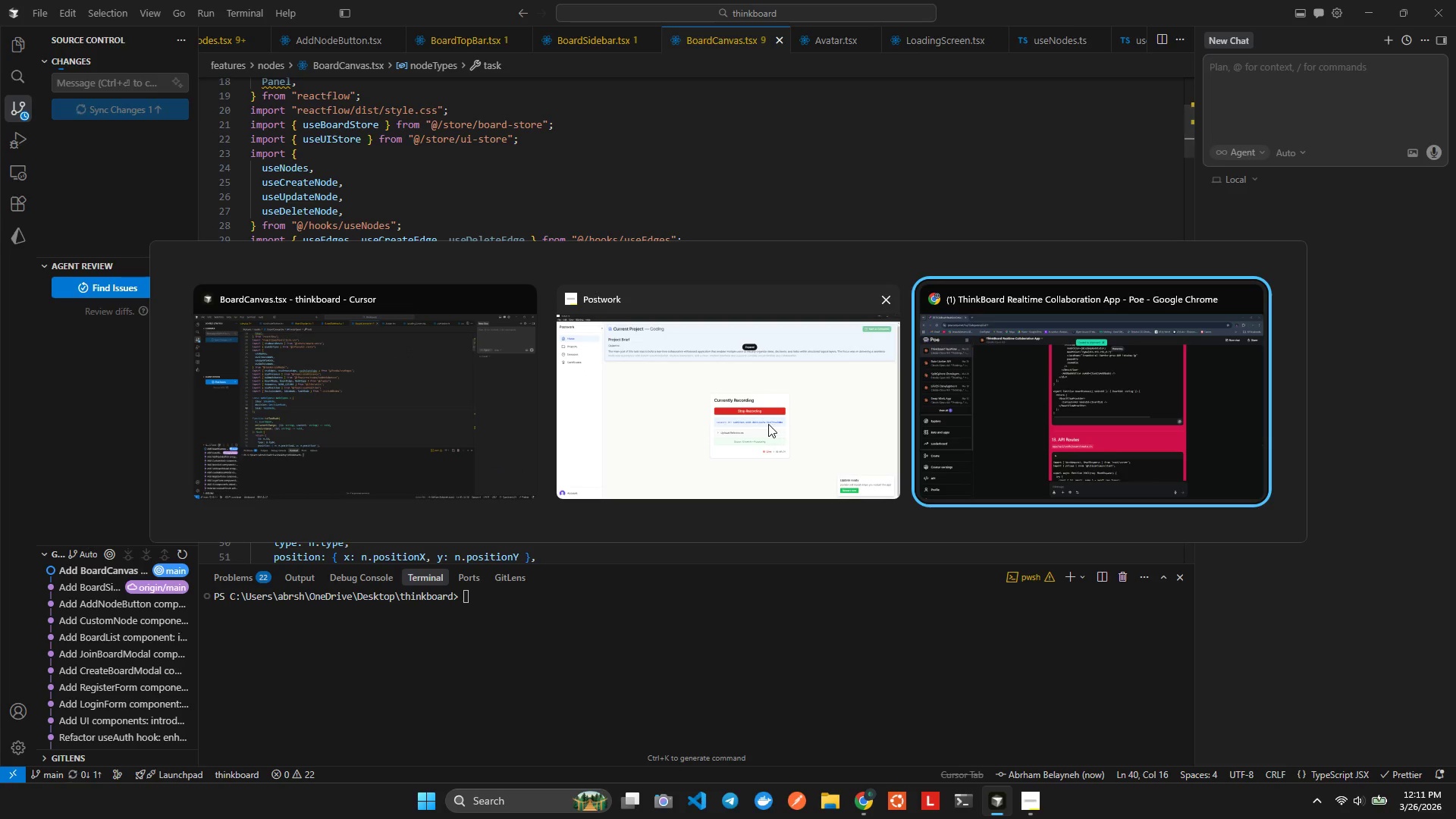 
left_click([768, 424])